 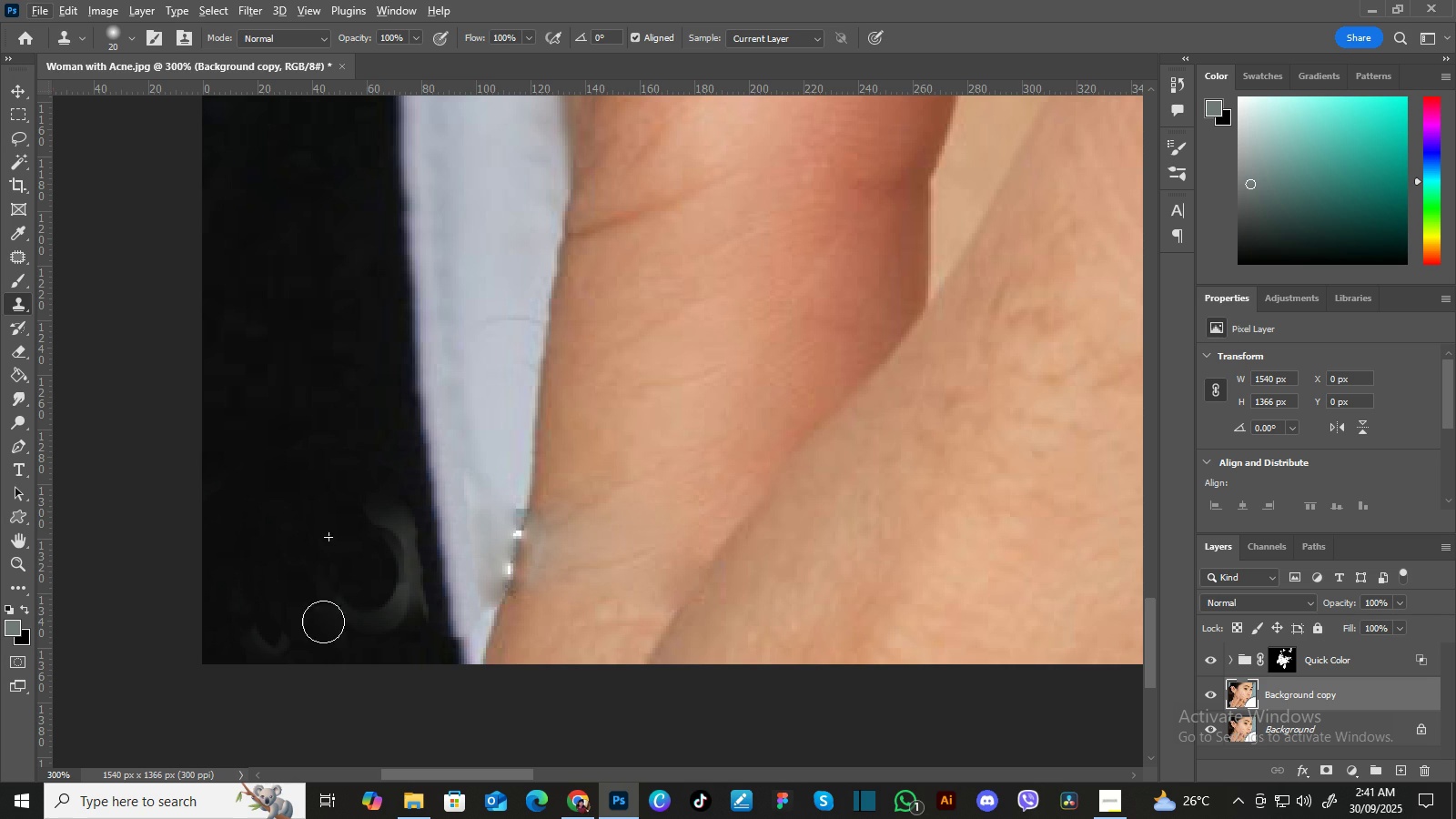 
key(Alt+AltLeft)
 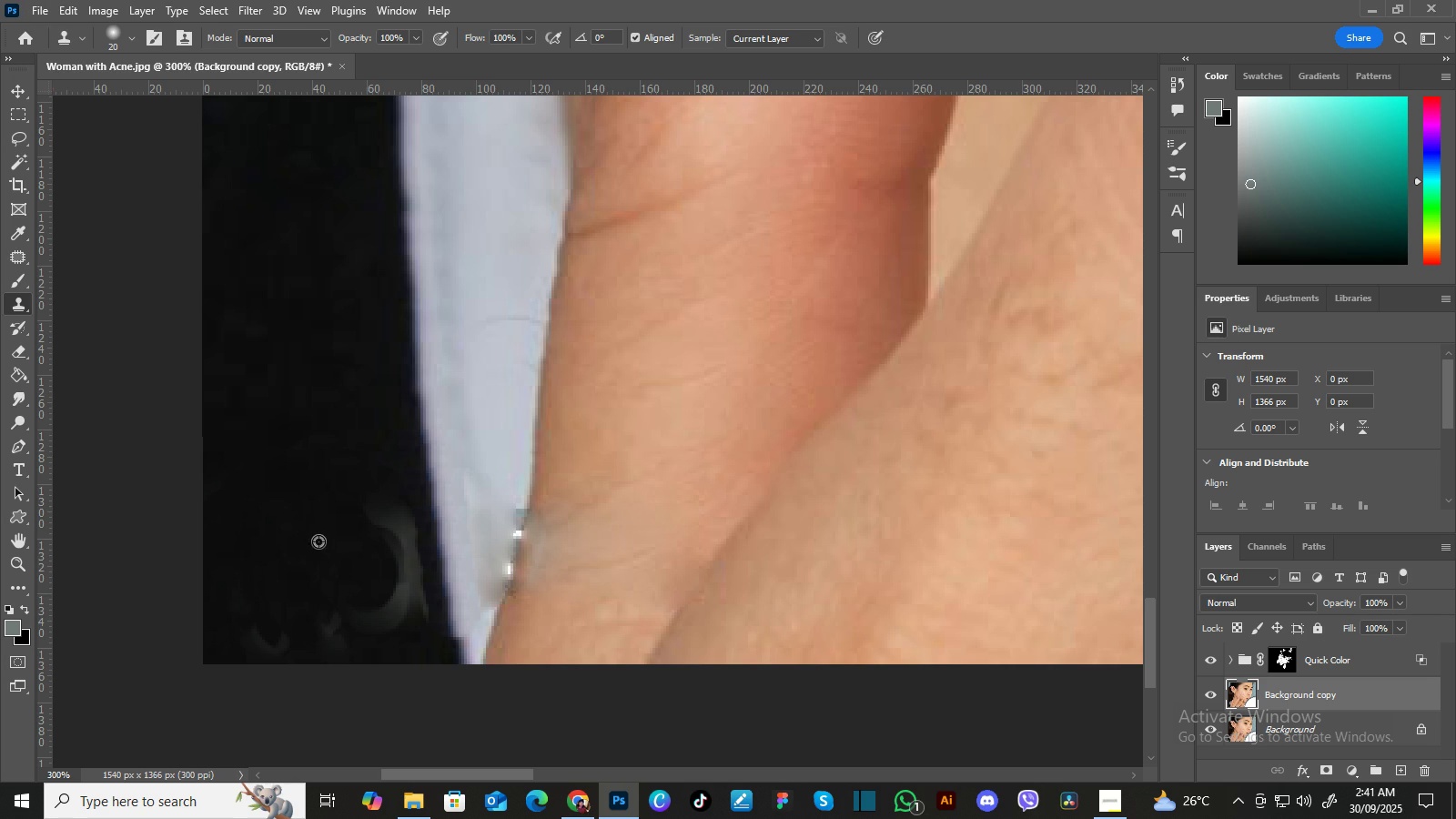 
left_click([327, 541])
 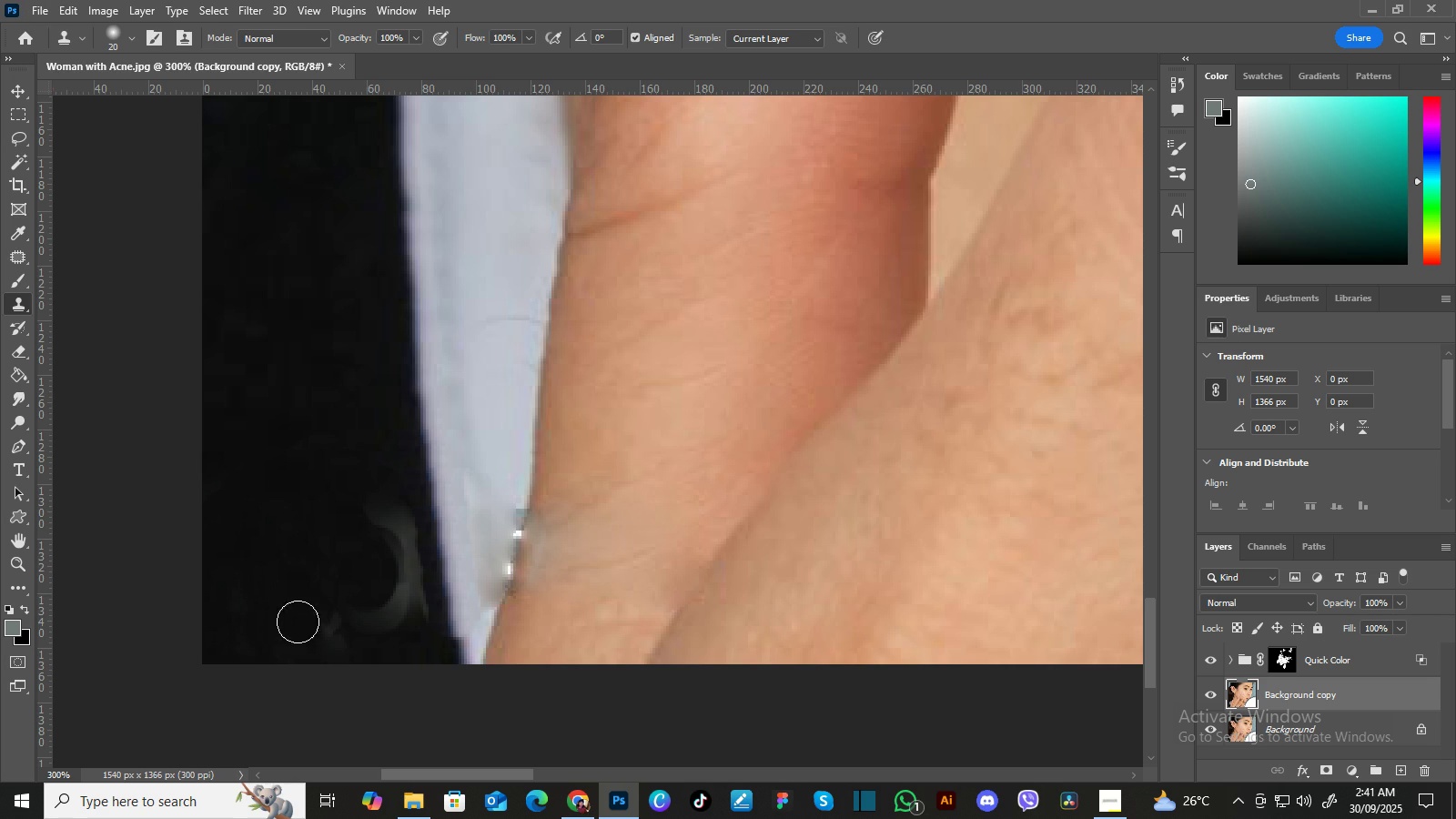 
key(Alt+AltLeft)
 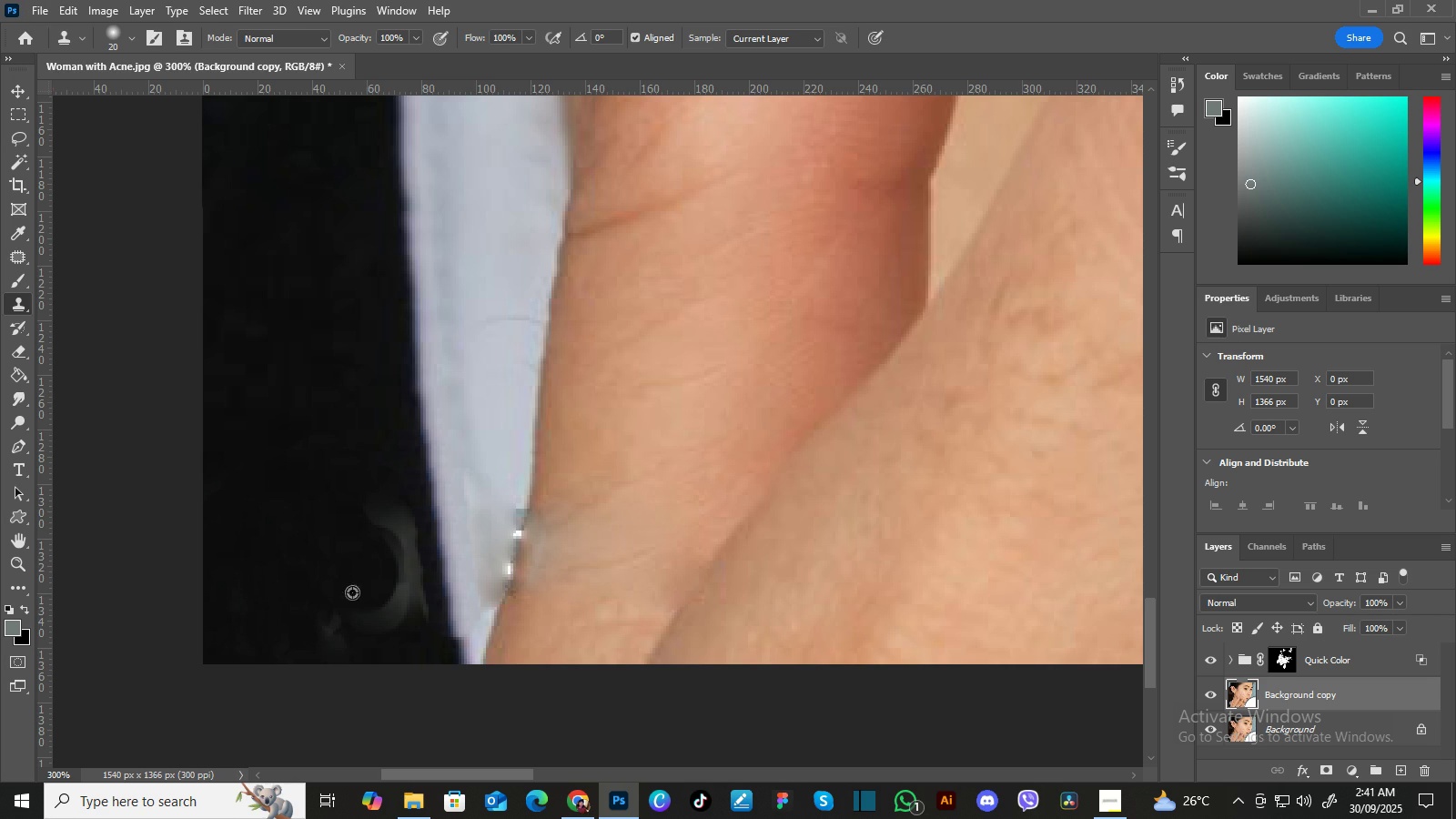 
left_click([322, 572])
 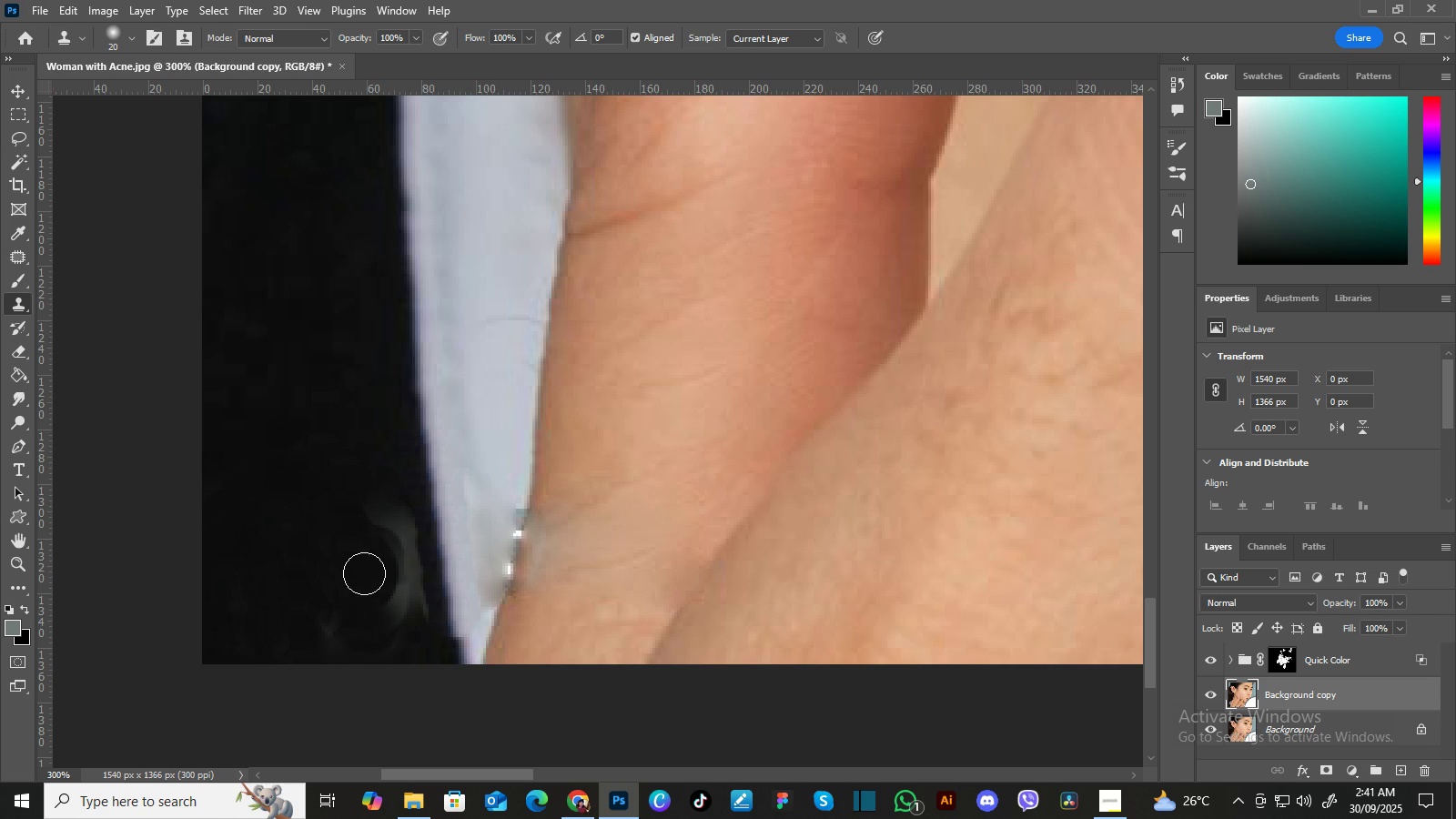 
key(Alt+AltLeft)
 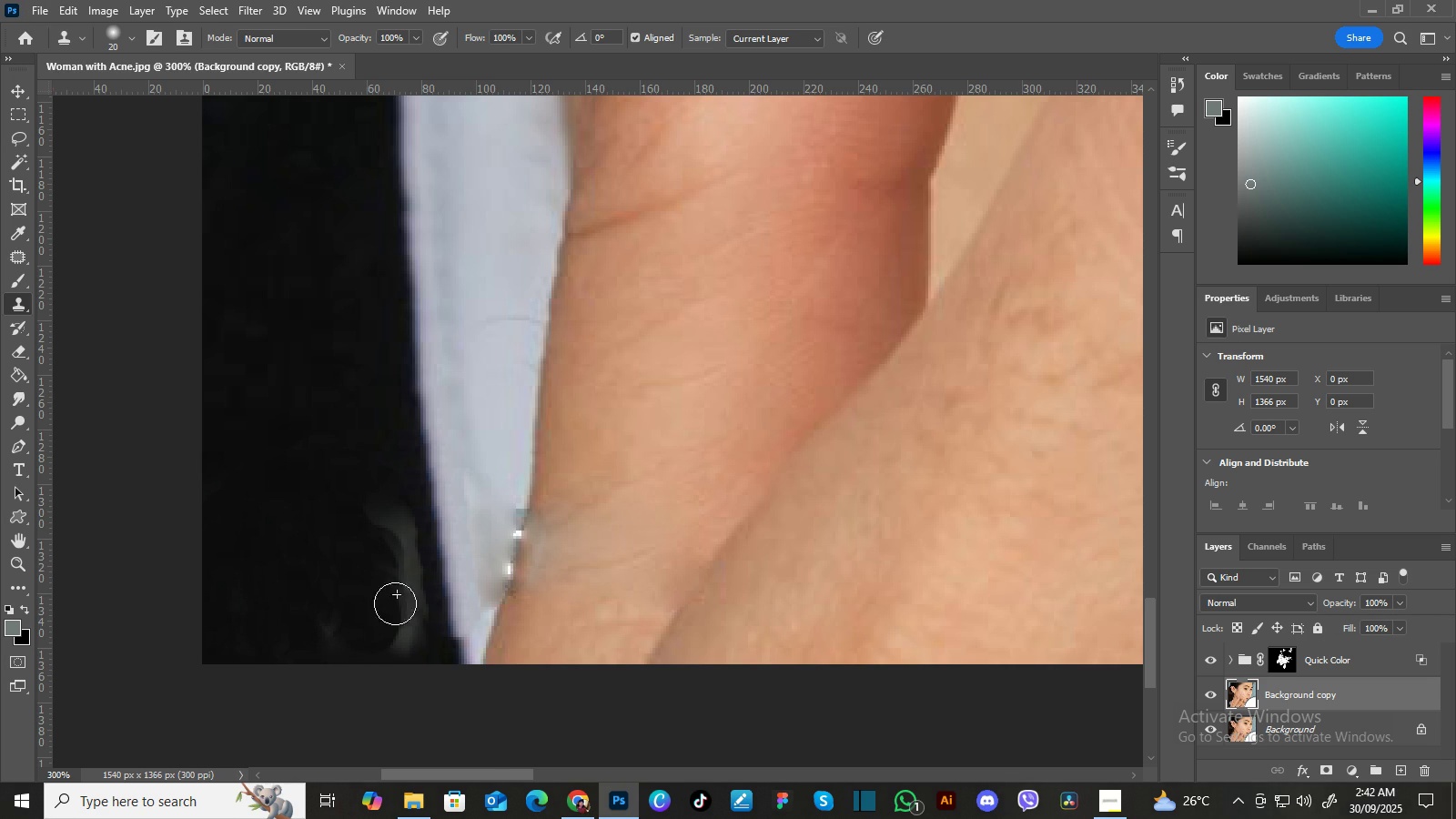 
key(Alt+AltLeft)
 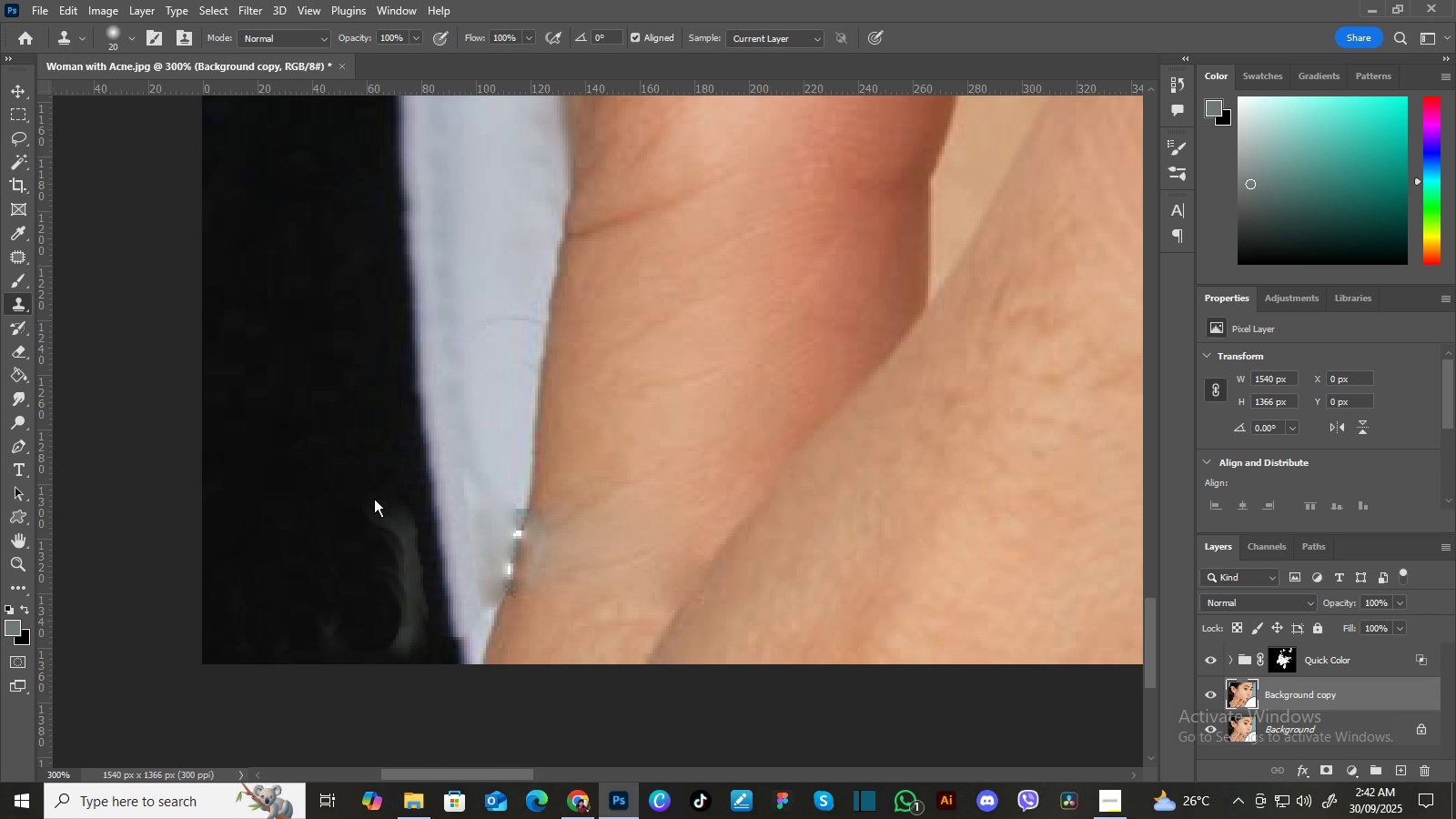 
left_click([380, 503])